 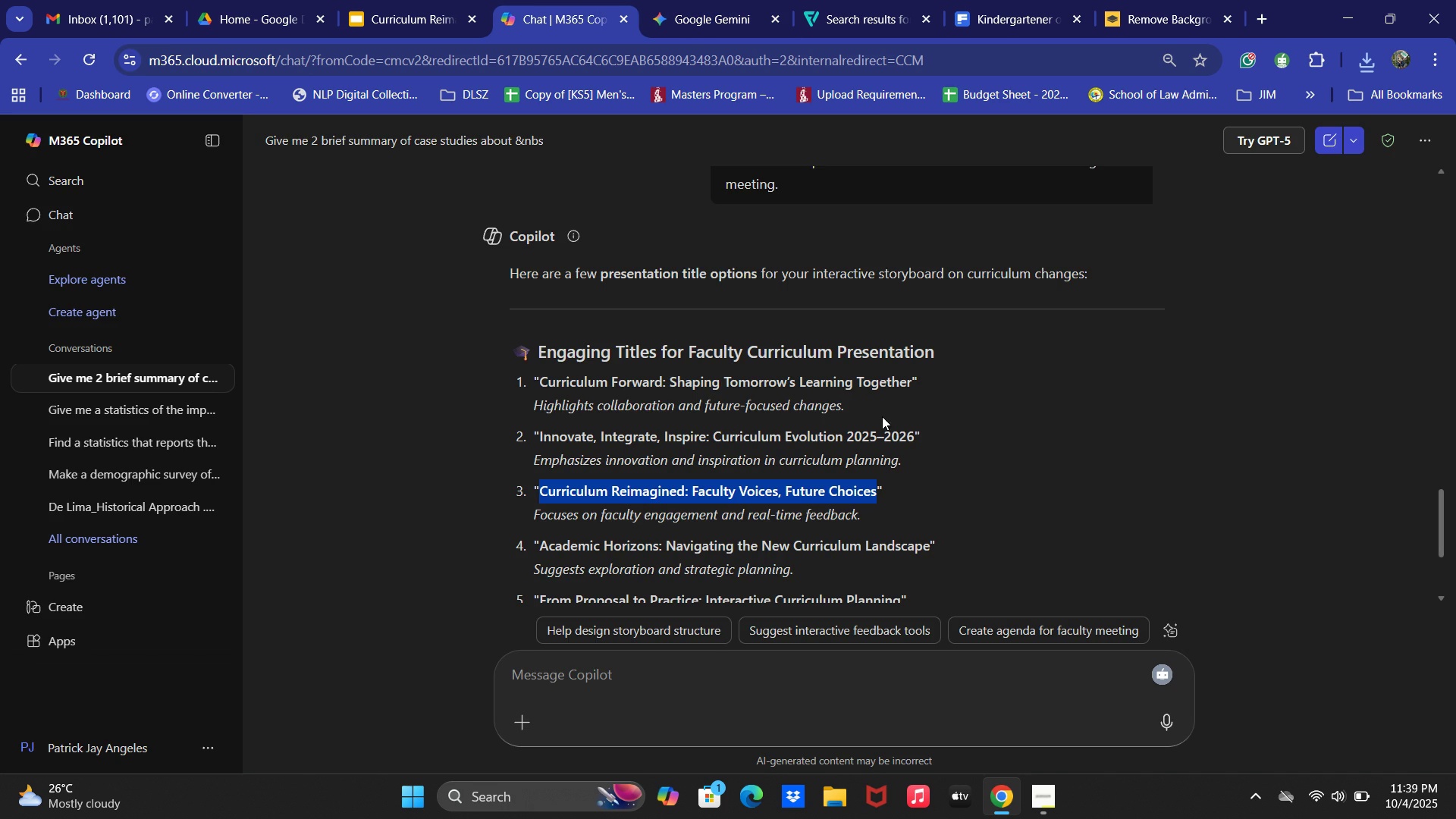 
key(Control+C)
 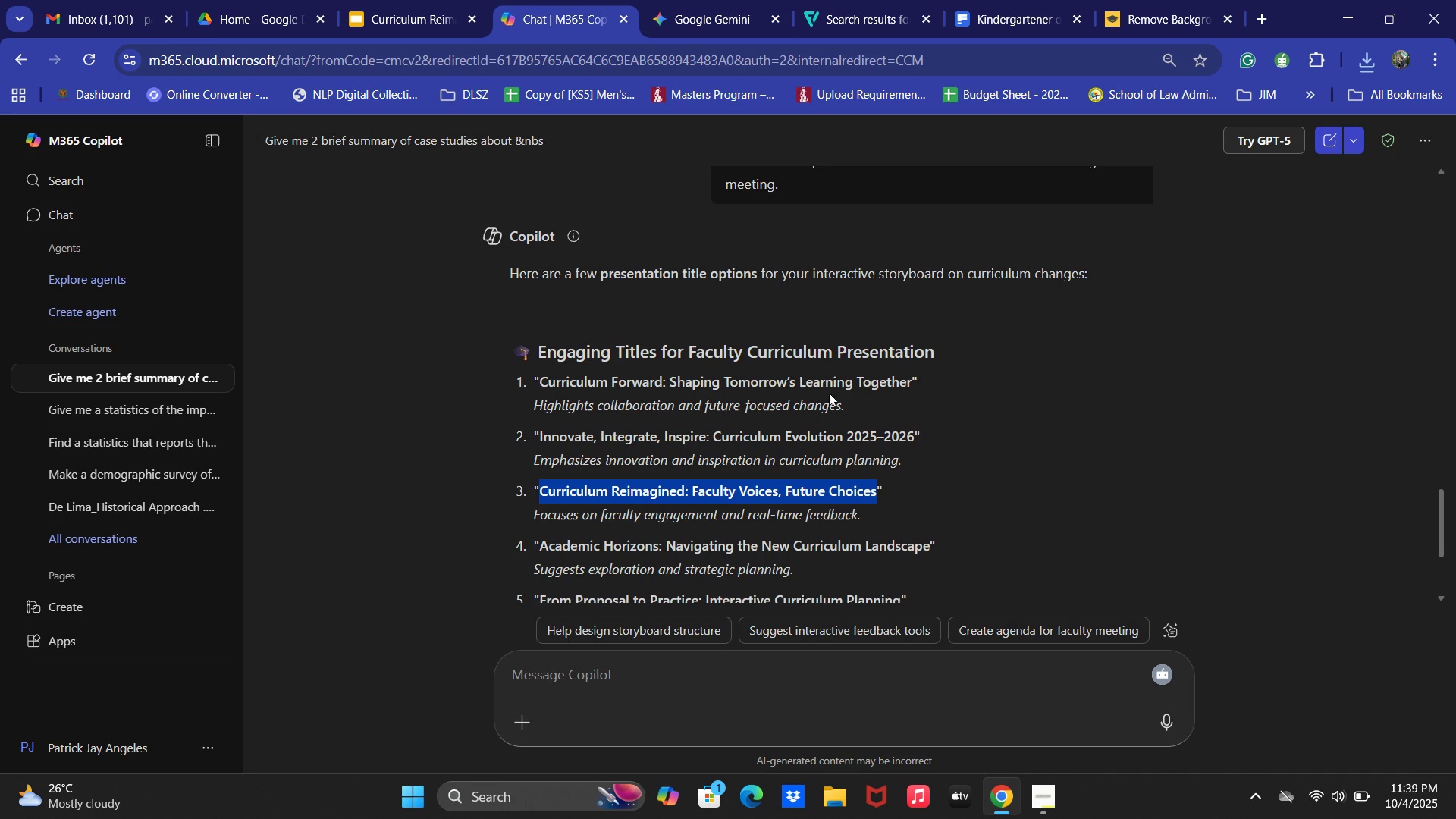 
key(Control+C)
 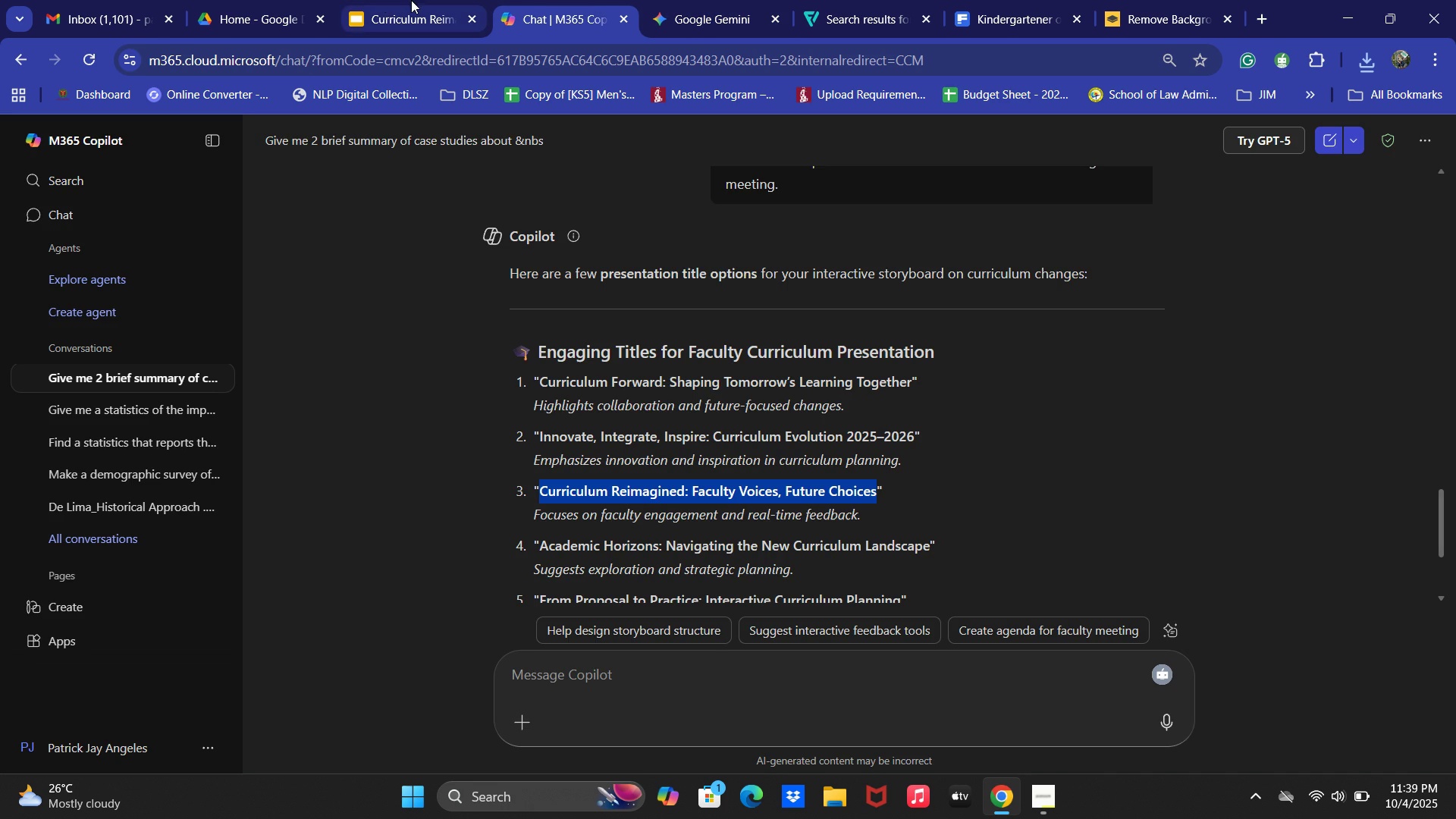 
left_click([411, 0])
 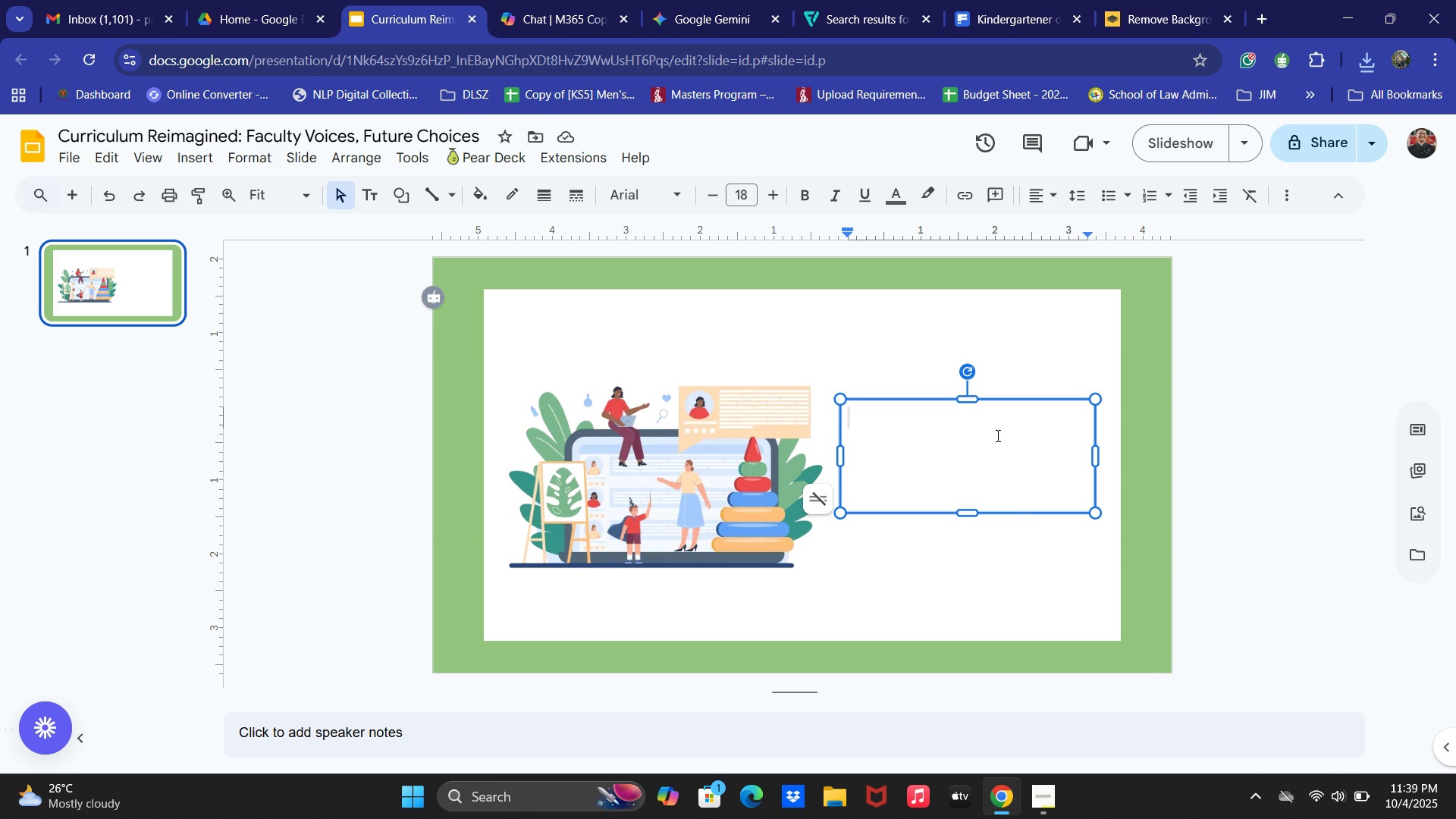 
left_click([974, 431])